 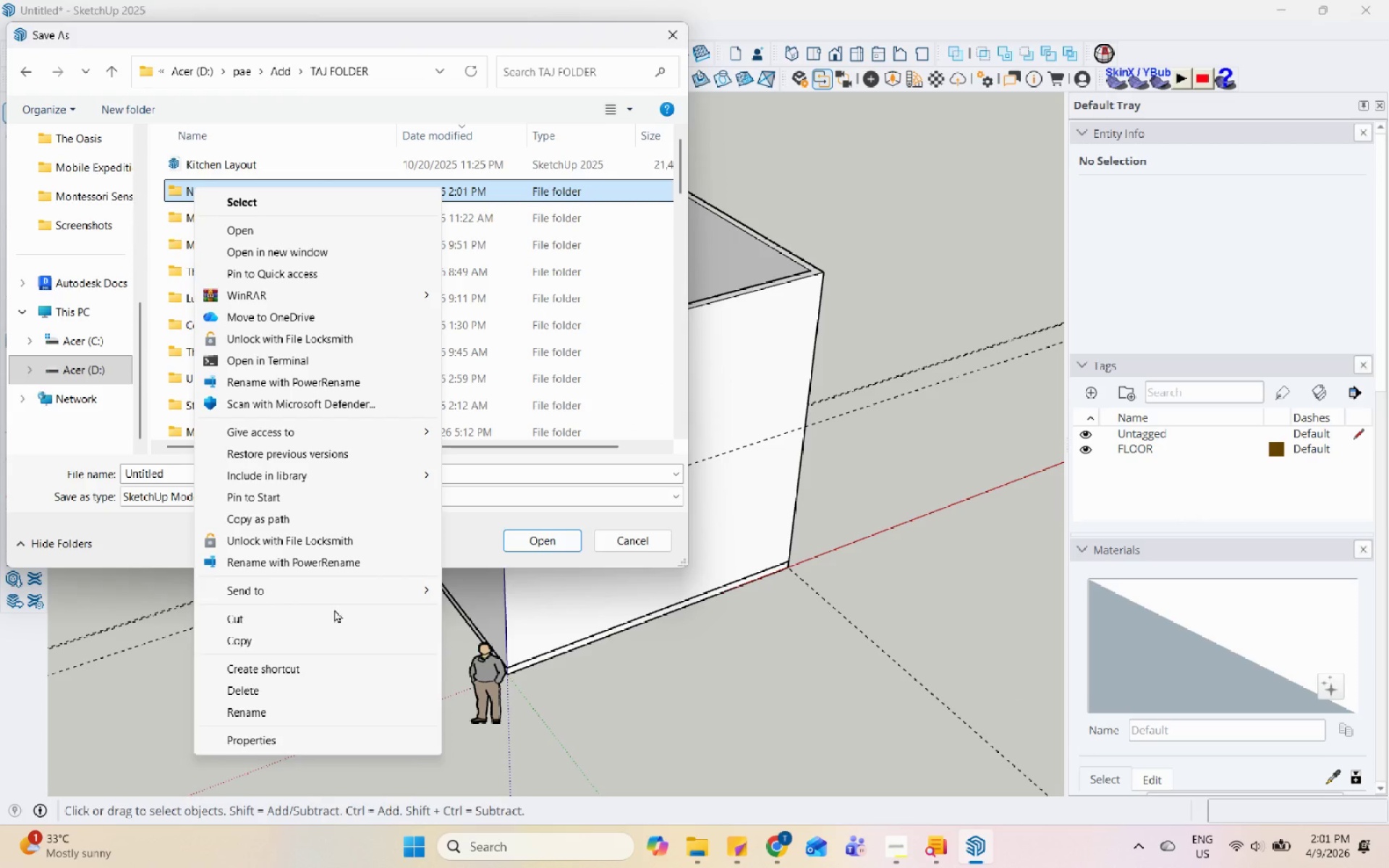 
left_click([275, 715])
 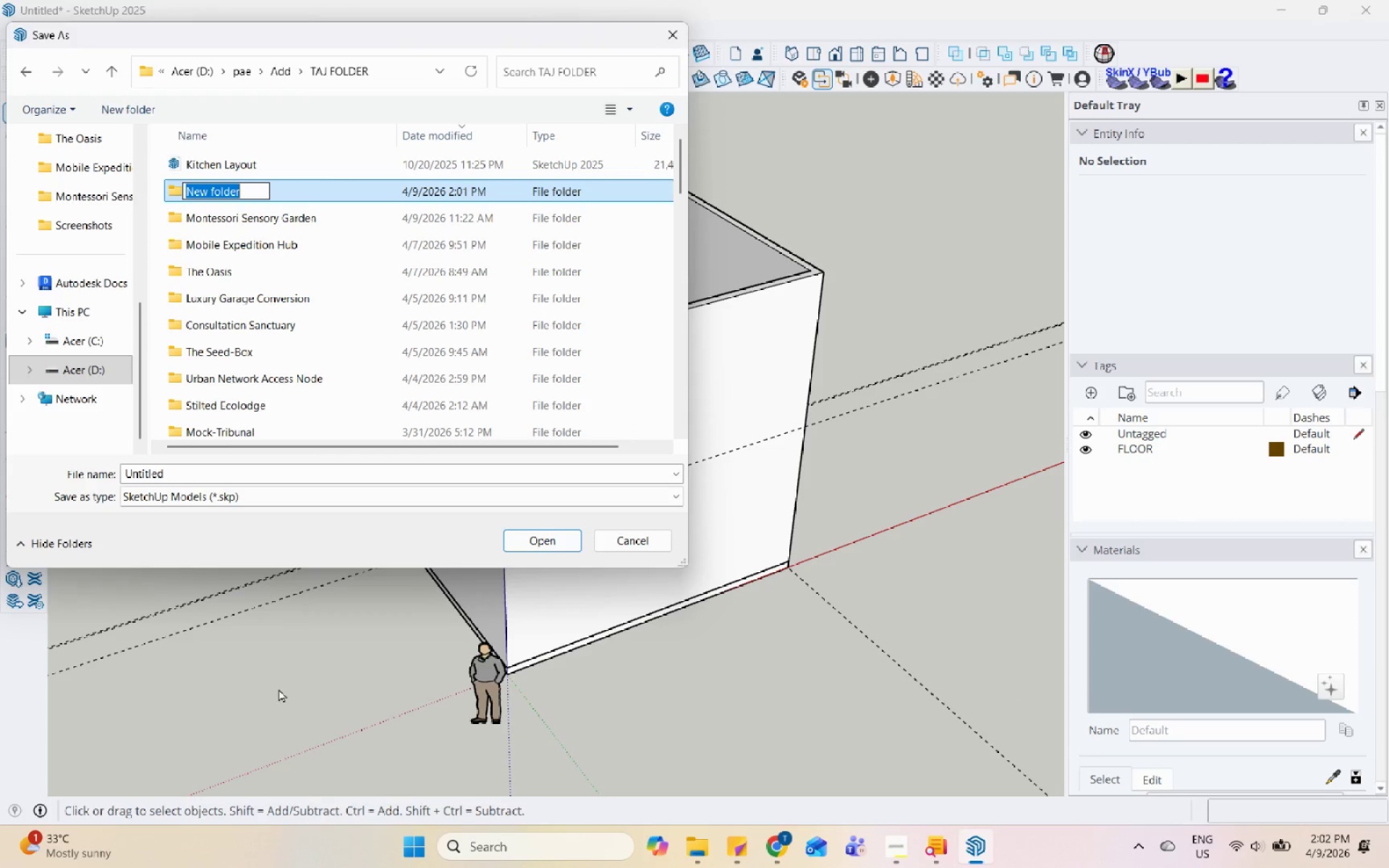 
key(Control+V)
 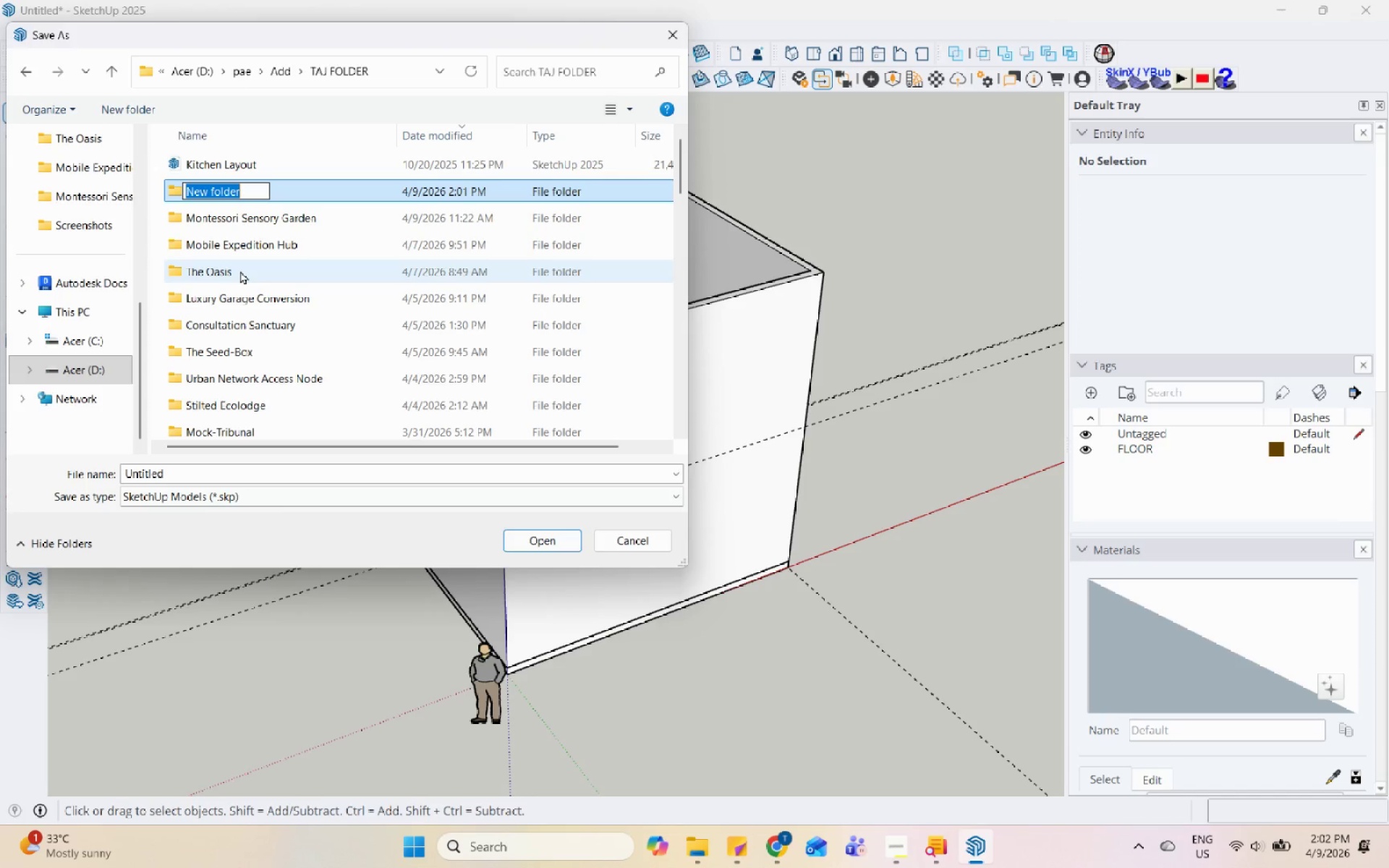 
key(Control+V)
 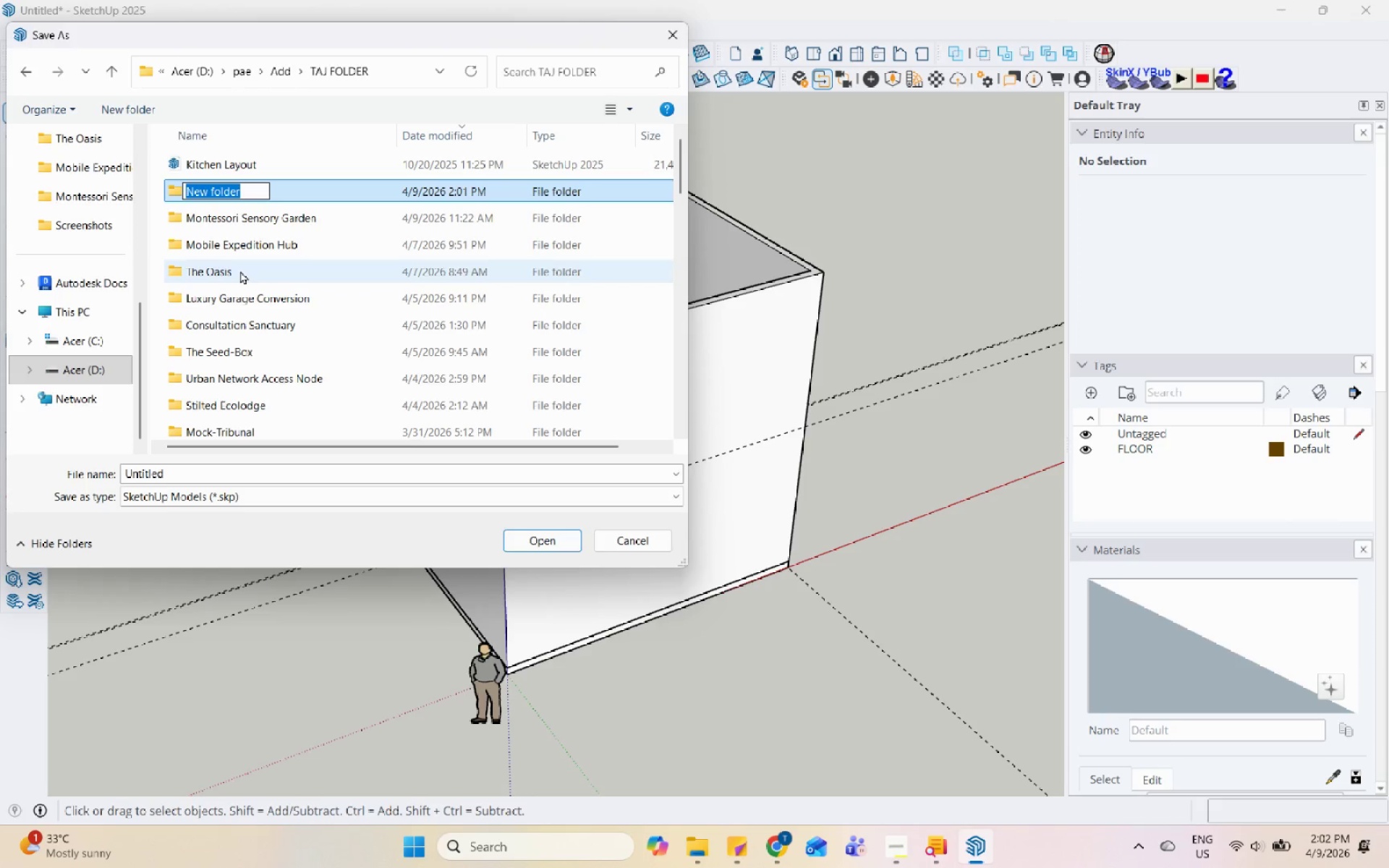 
key(Control+V)
 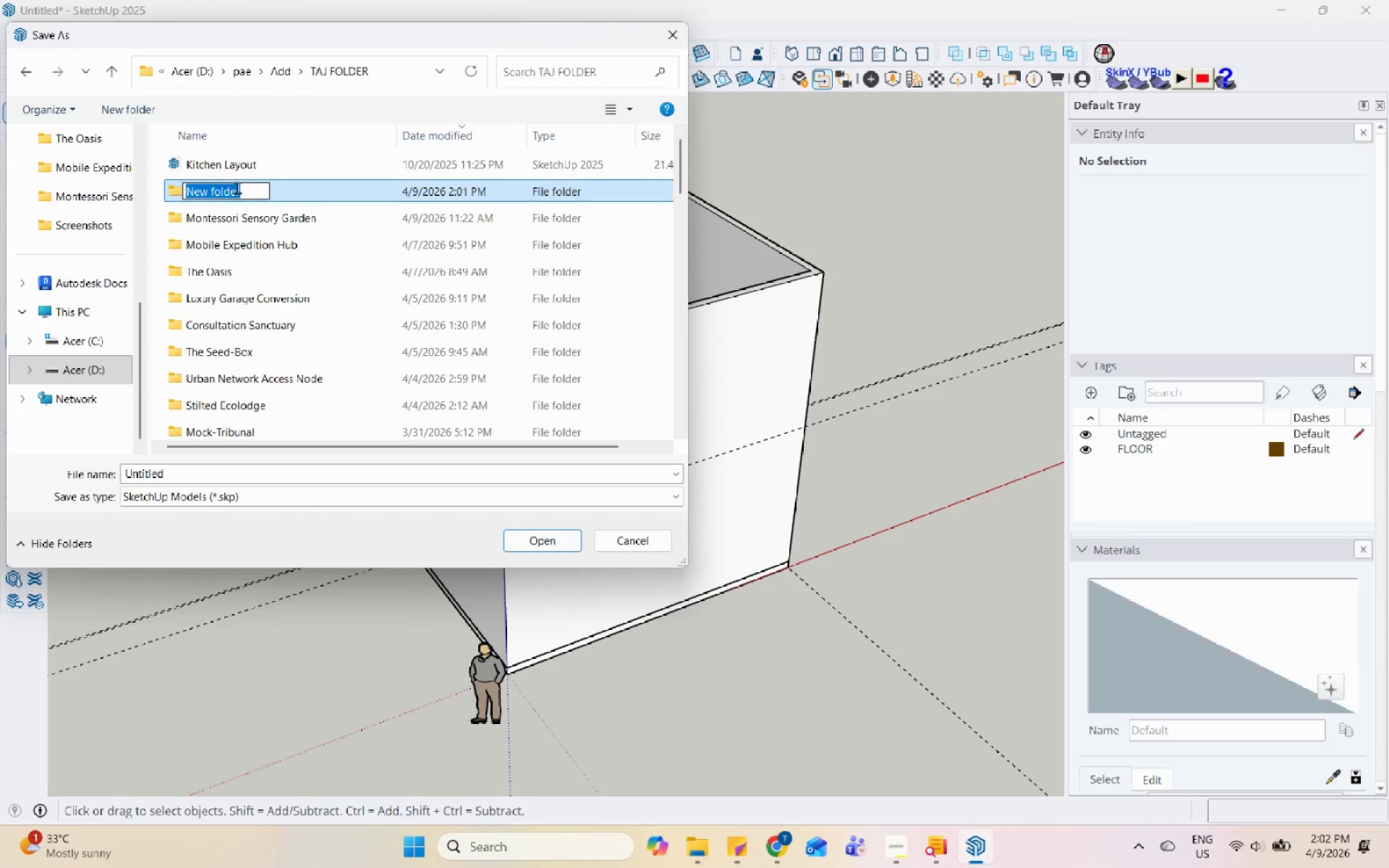 
key(Control+V)
 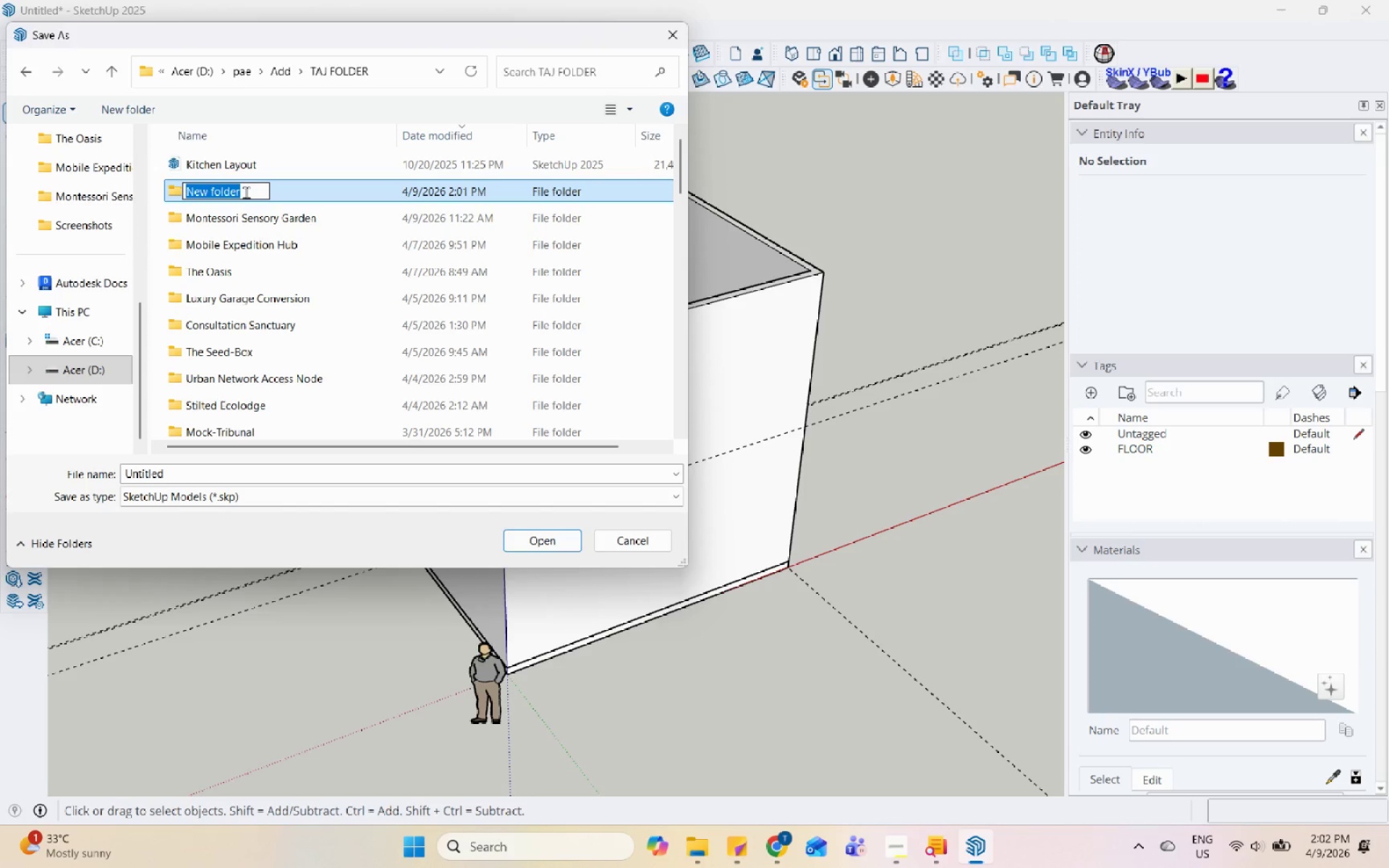 
left_click_drag(start_coordinate=[246, 192], to_coordinate=[172, 200])